 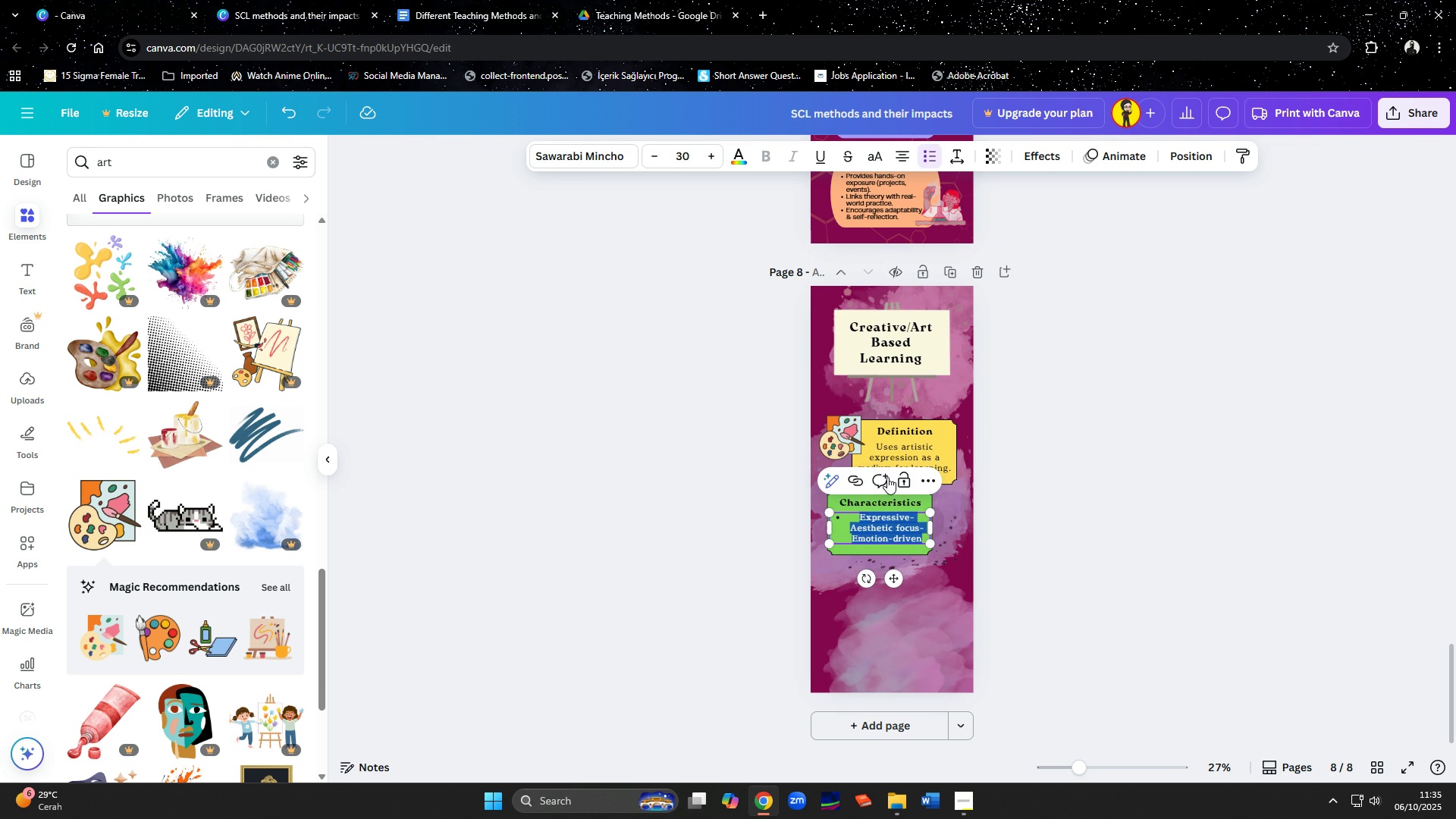 
left_click([899, 155])
 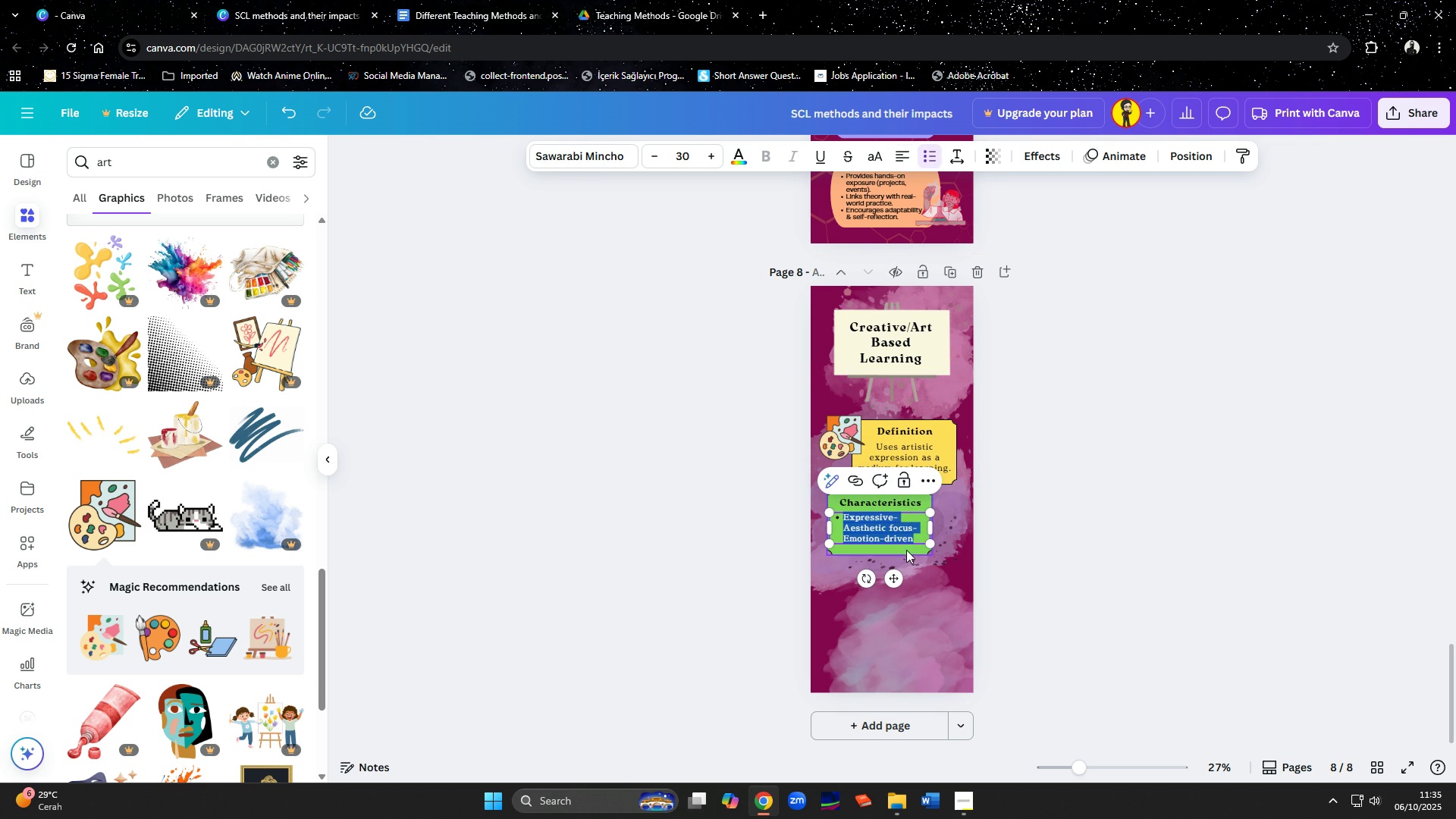 
left_click([901, 518])
 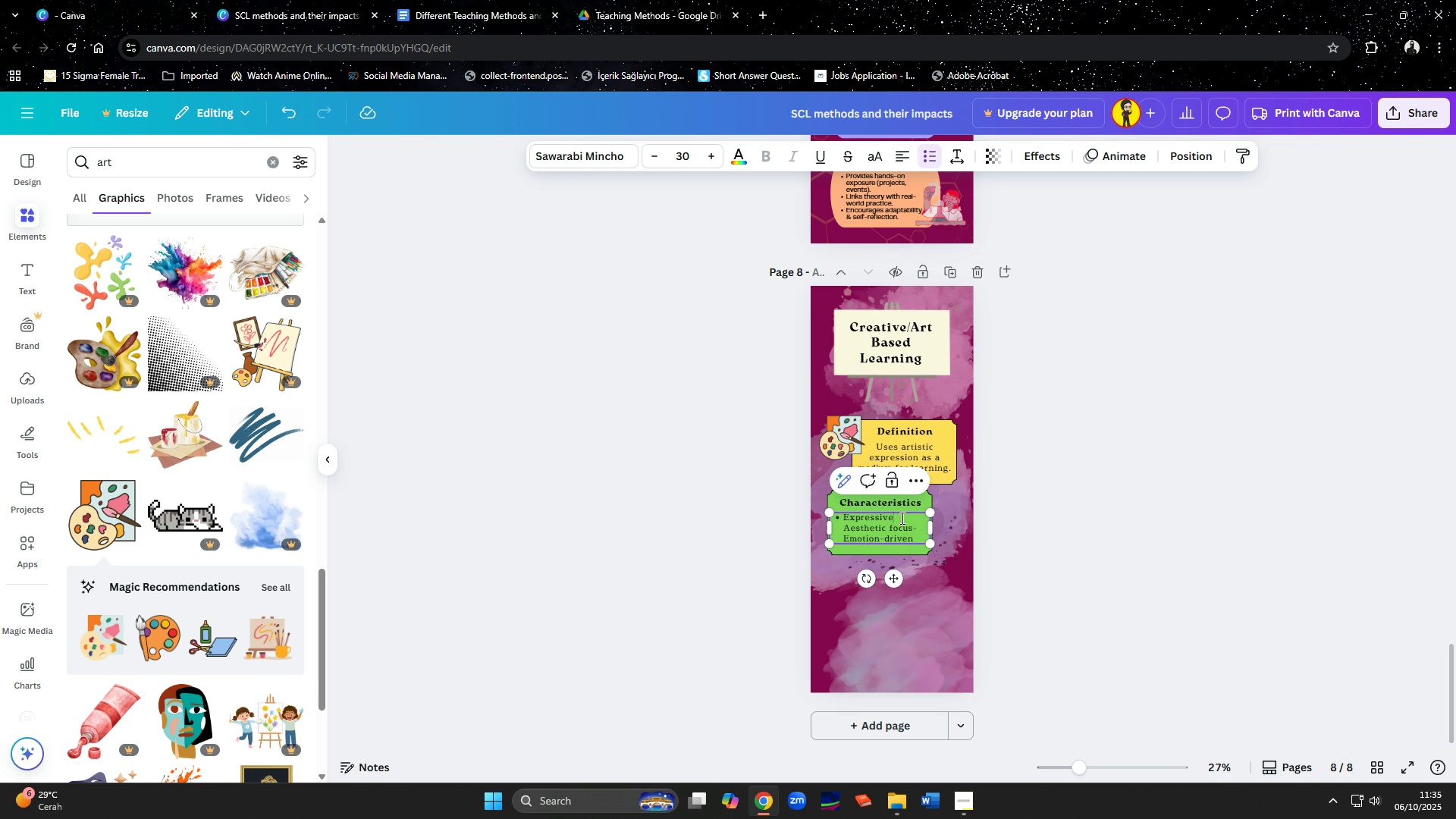 
key(Backspace)
 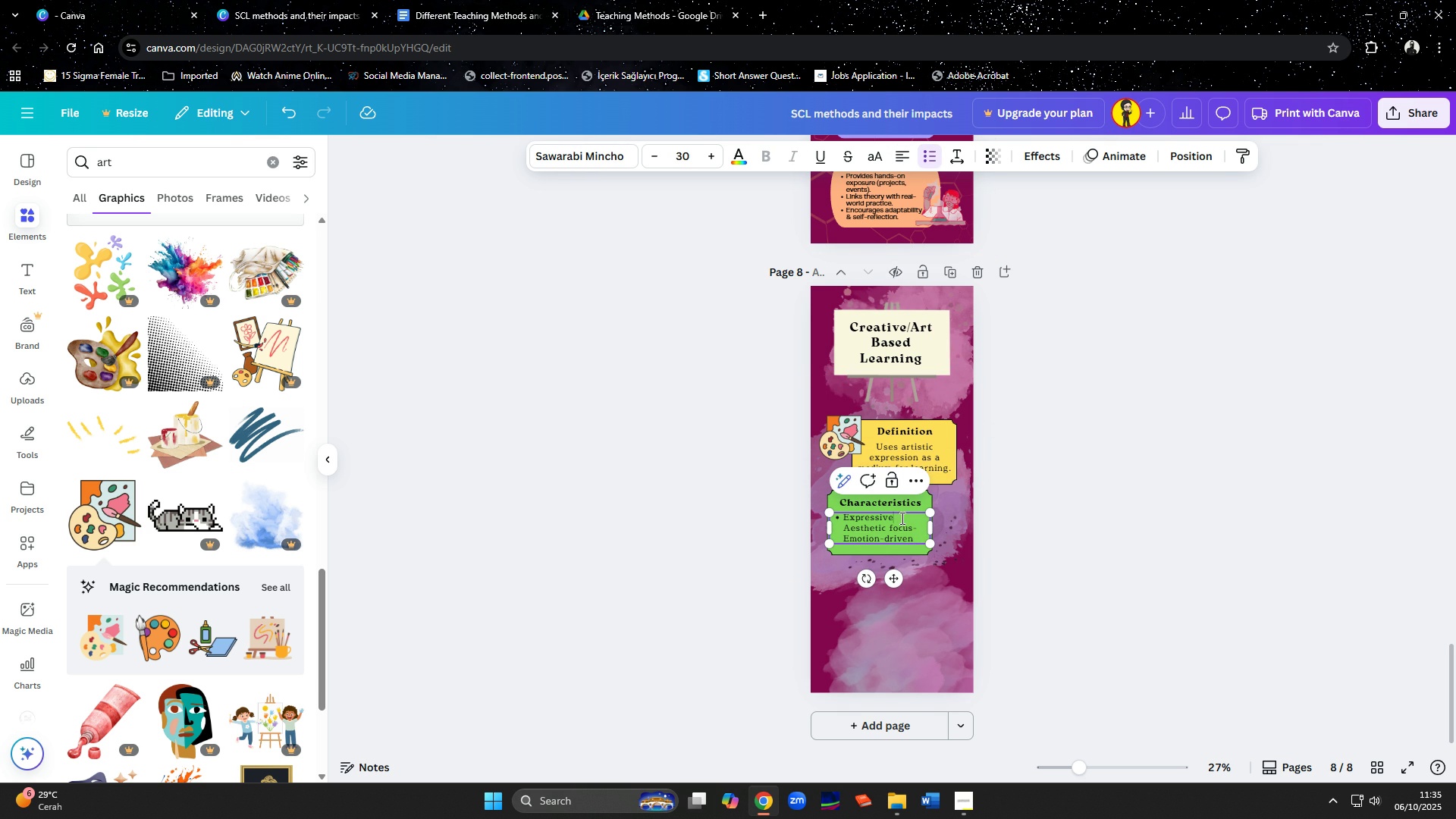 
key(Enter)
 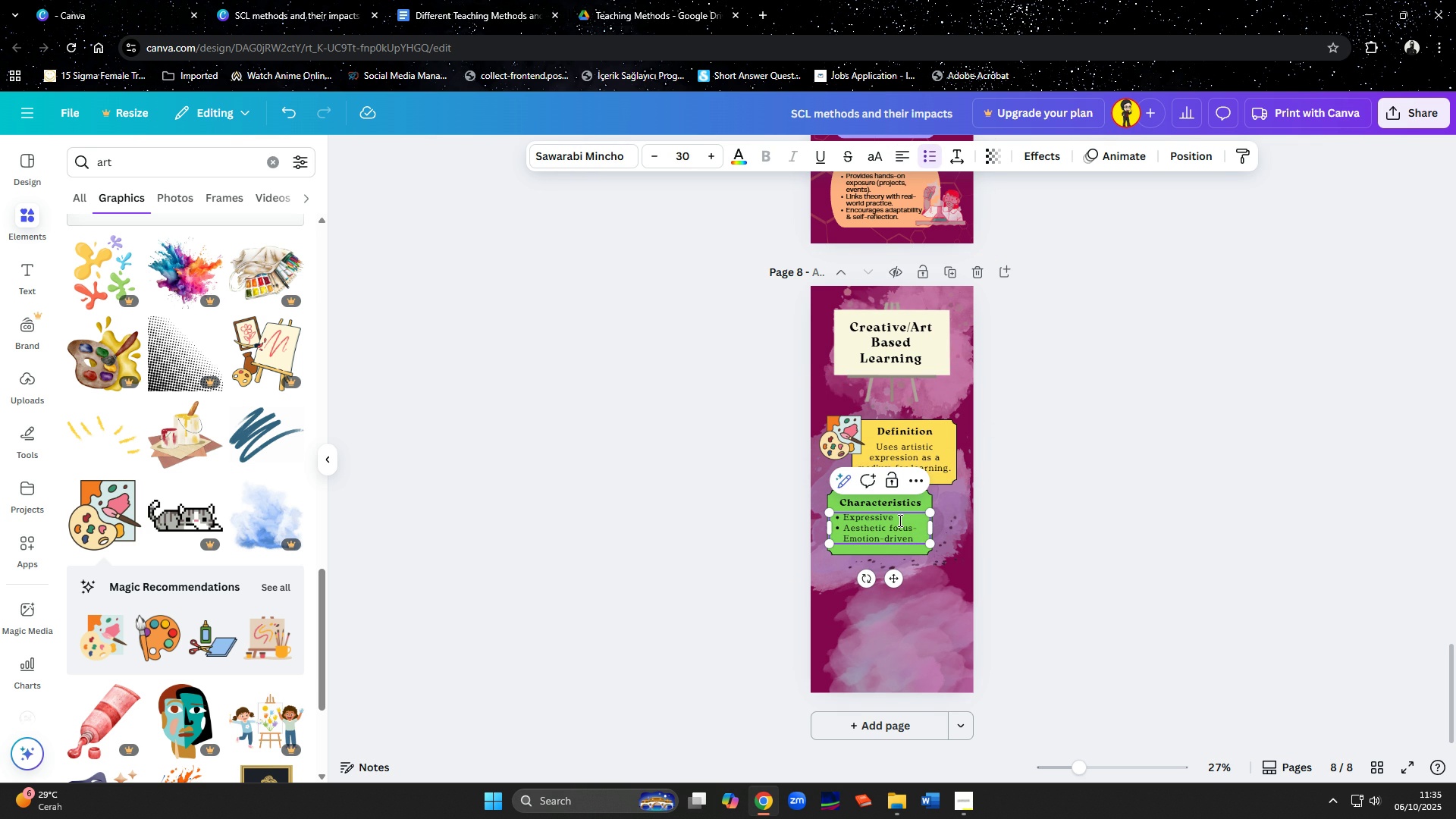 
key(Delete)
 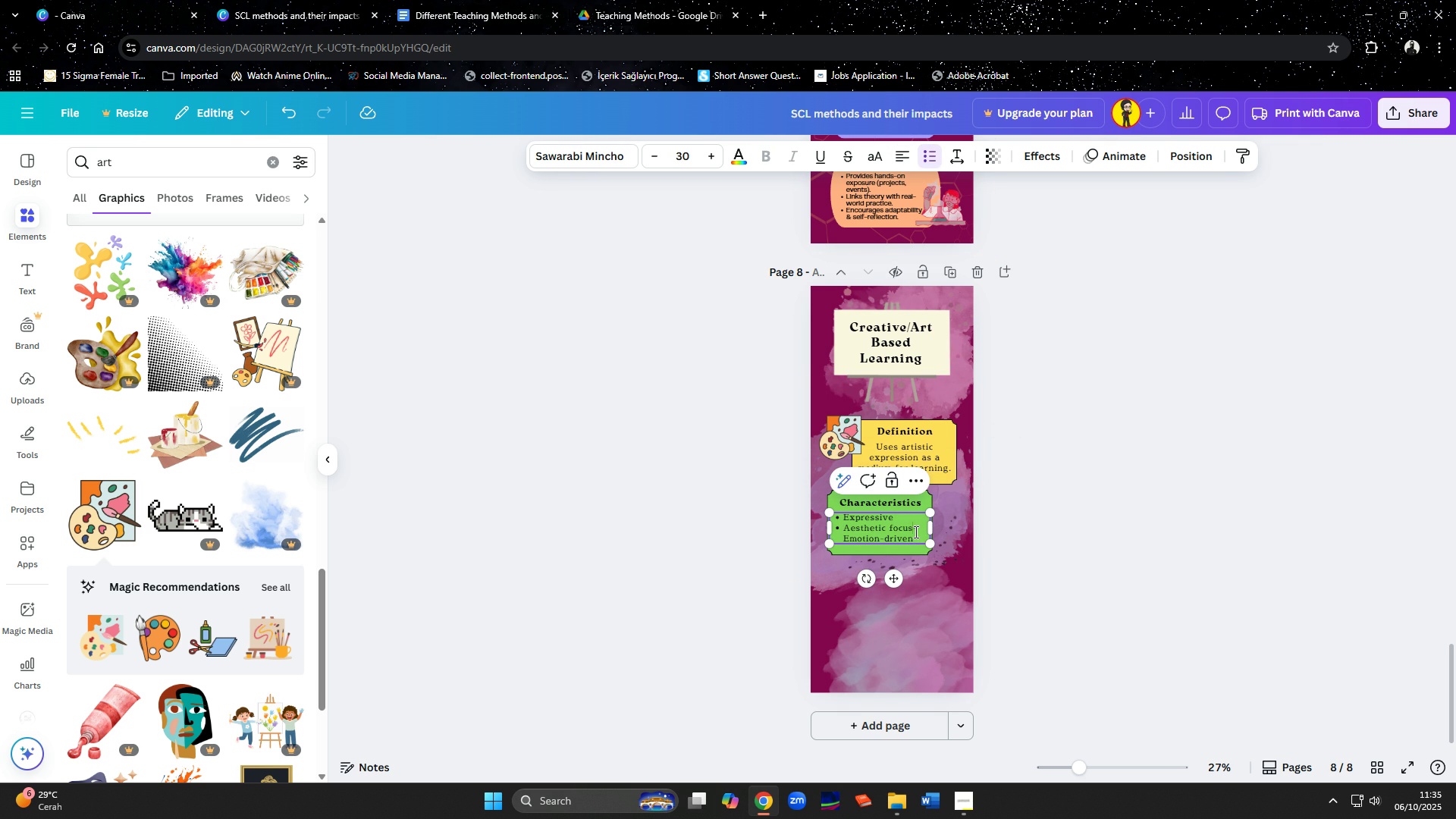 
left_click([915, 532])
 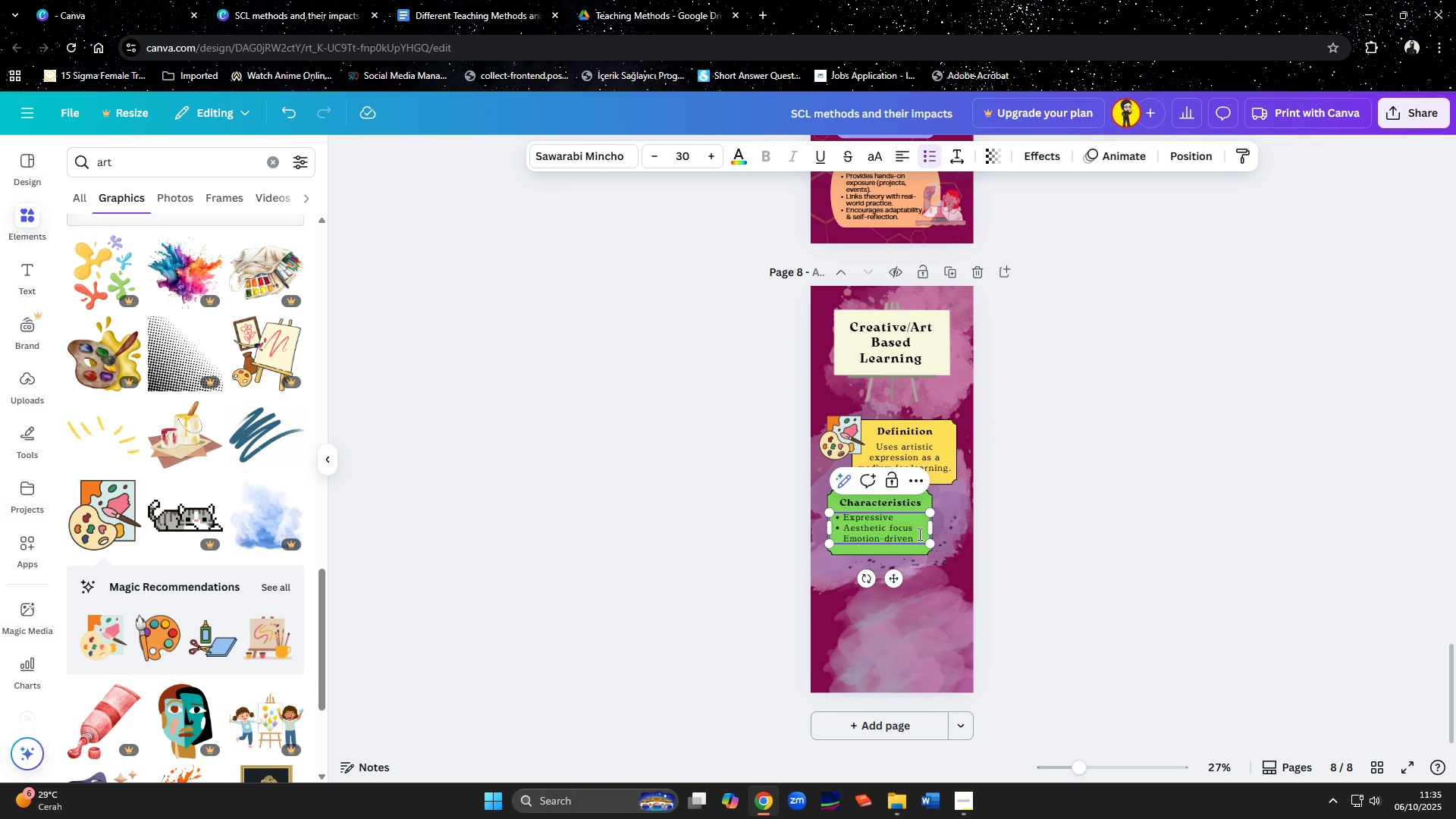 
key(Delete)
 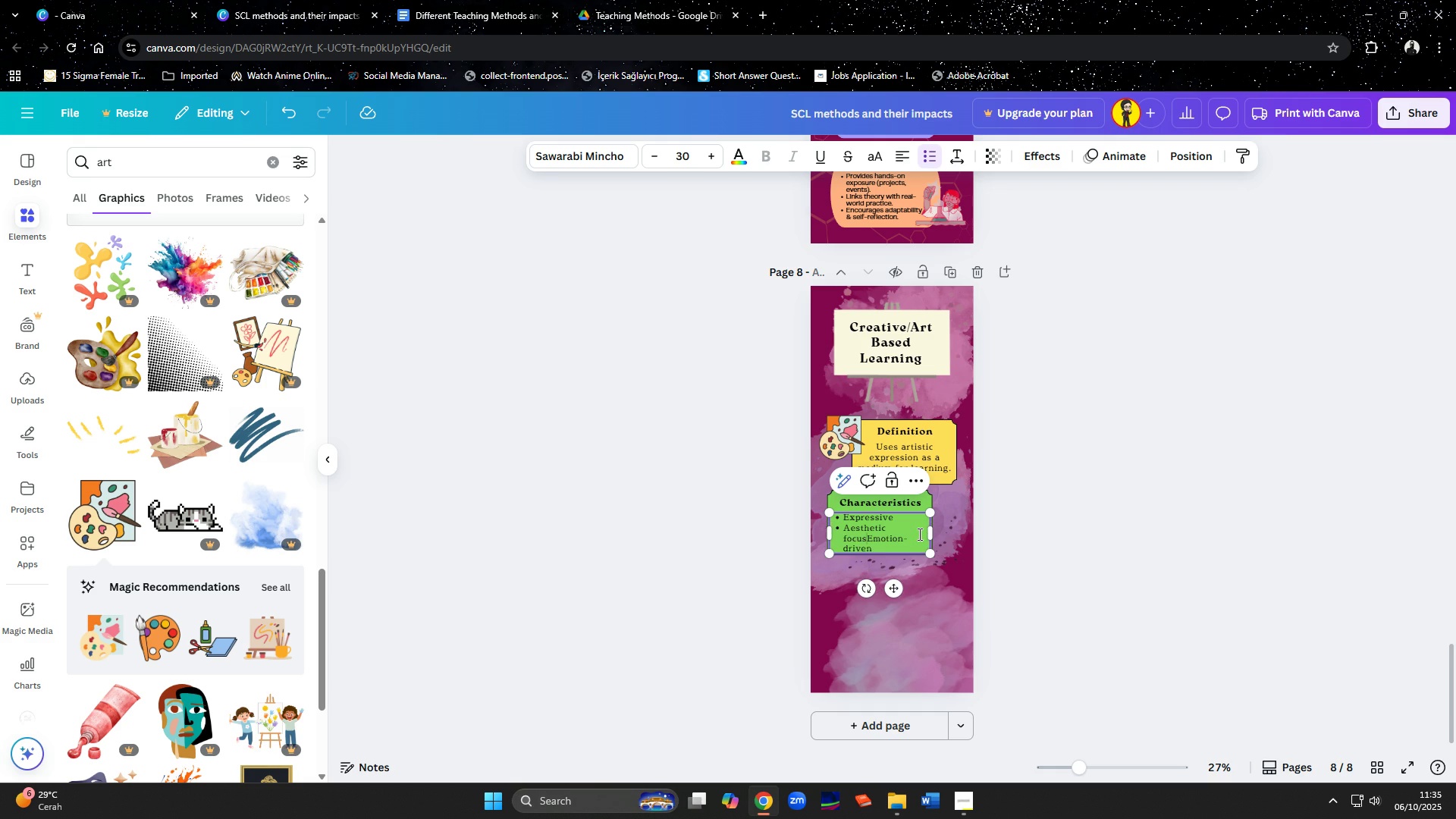 
key(Delete)
 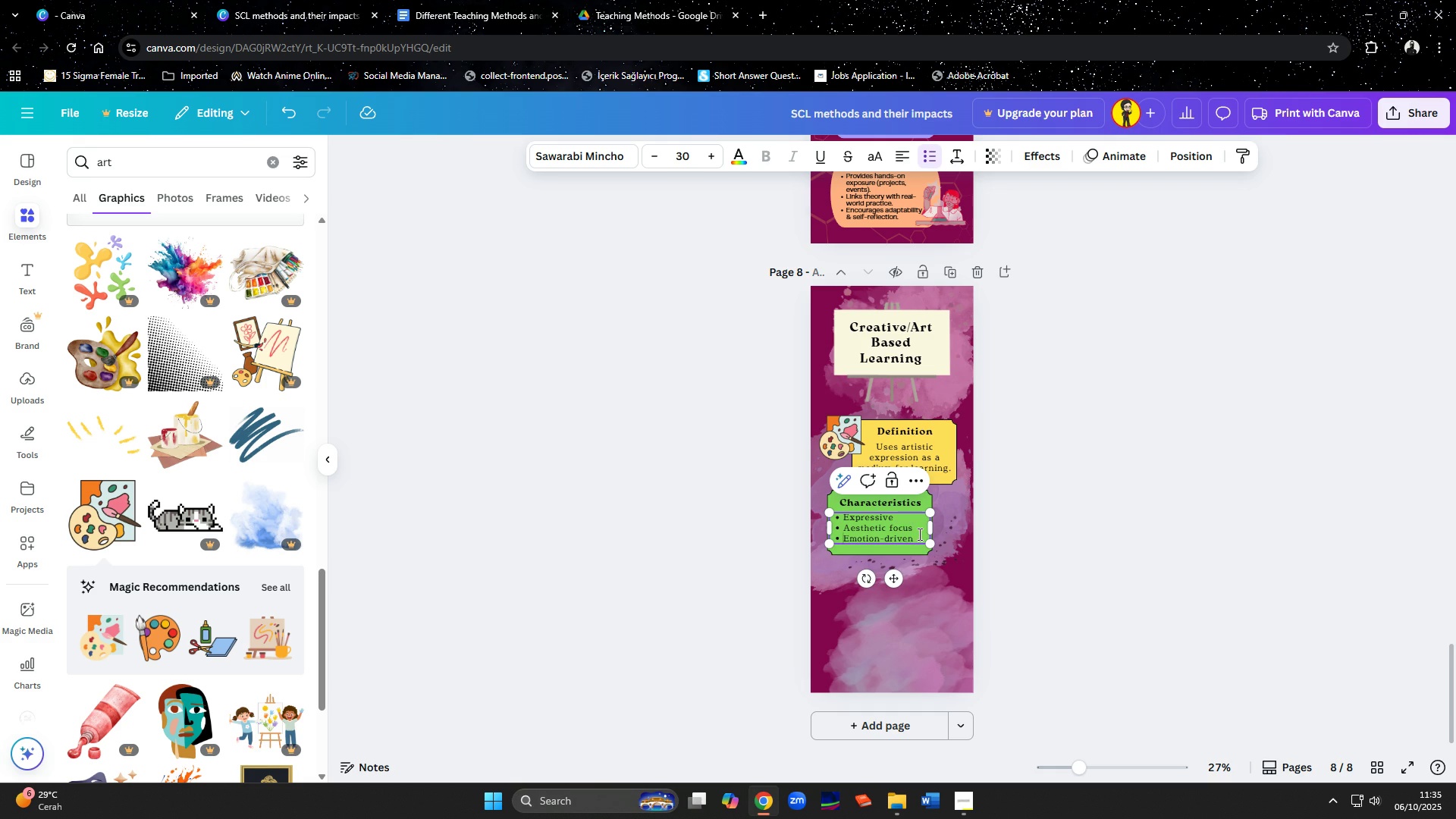 
key(Enter)
 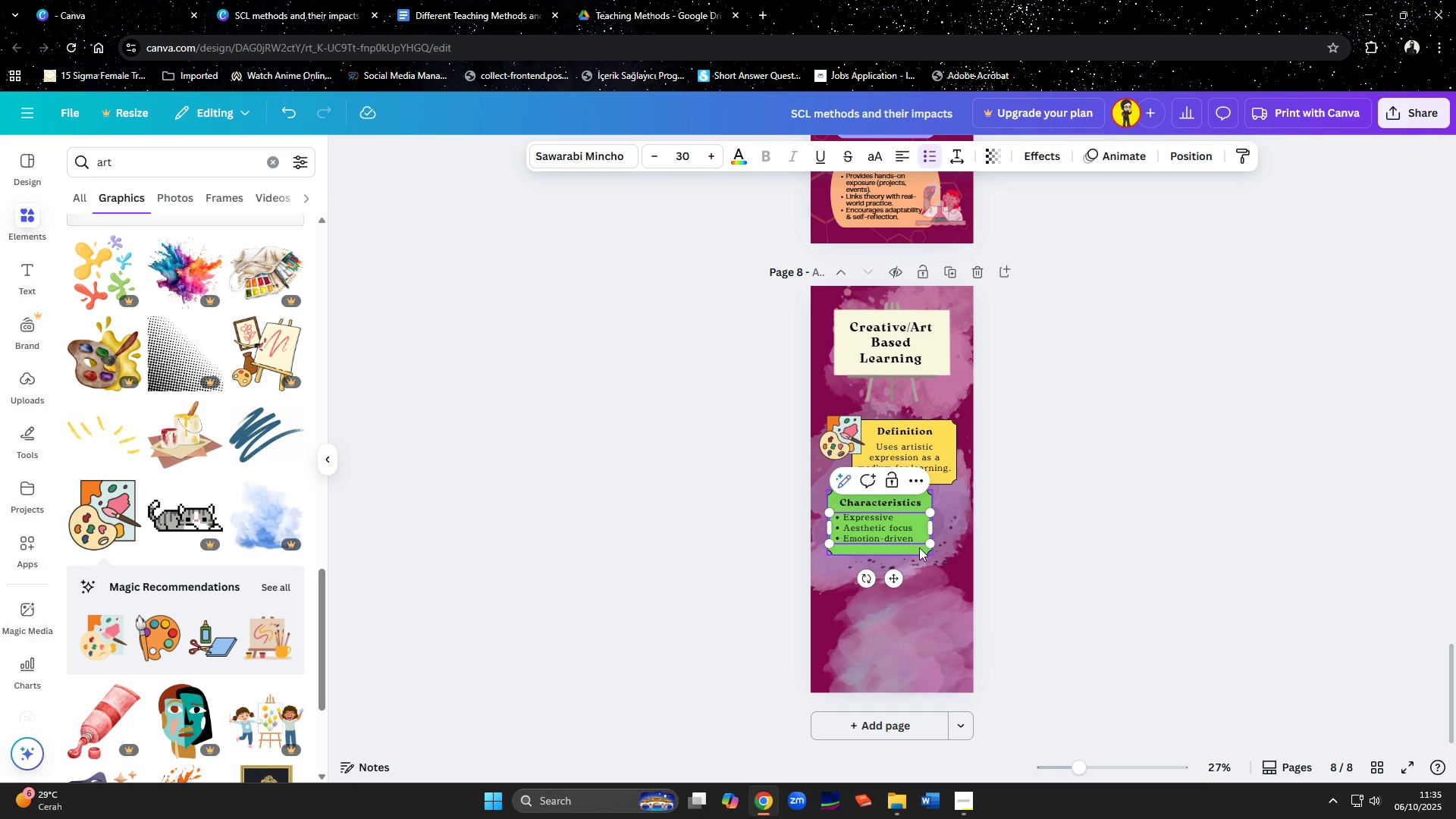 
left_click([919, 552])